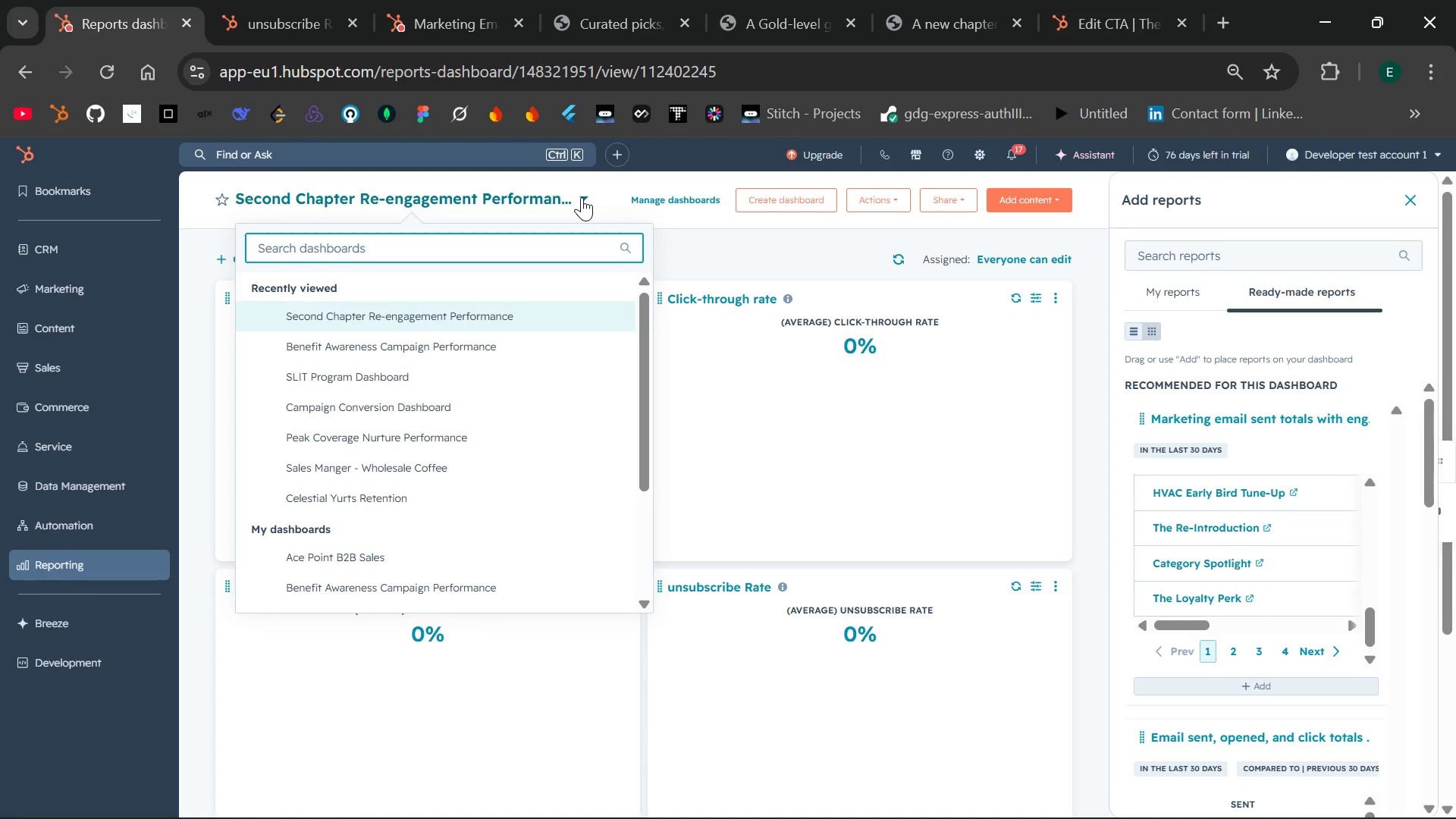 
left_click([582, 197])
 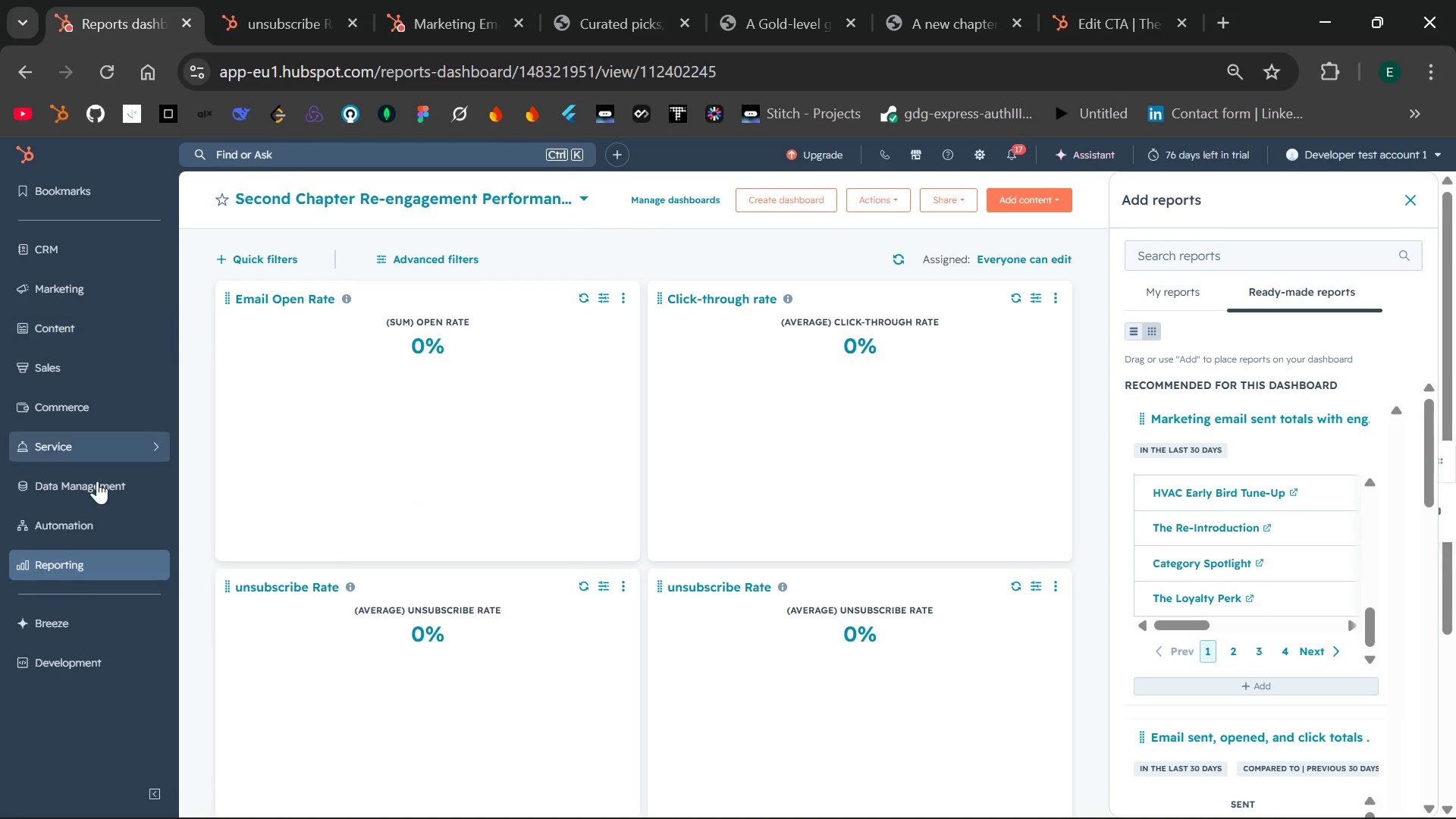 
left_click([108, 563])
 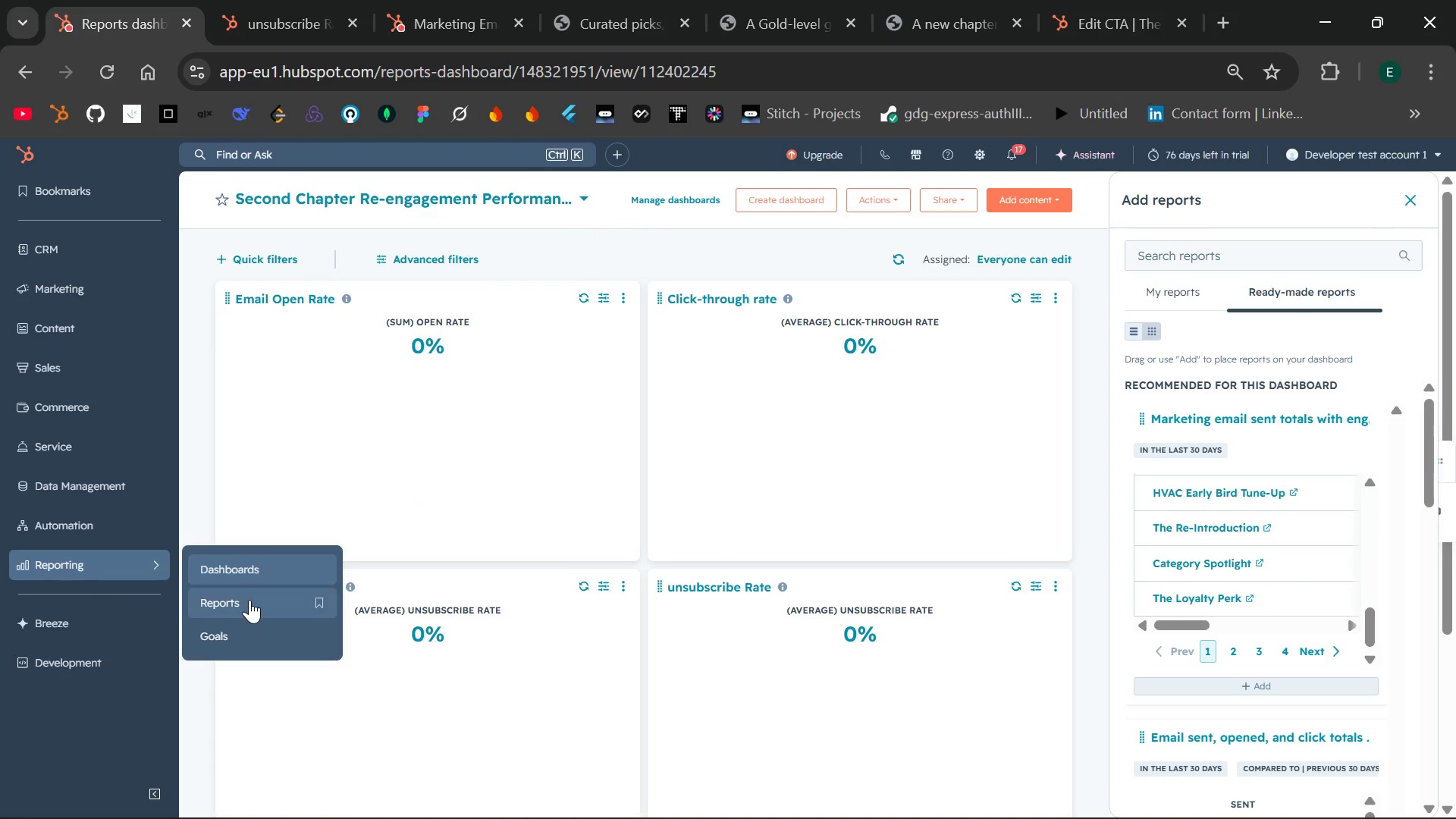 
left_click([249, 600])